 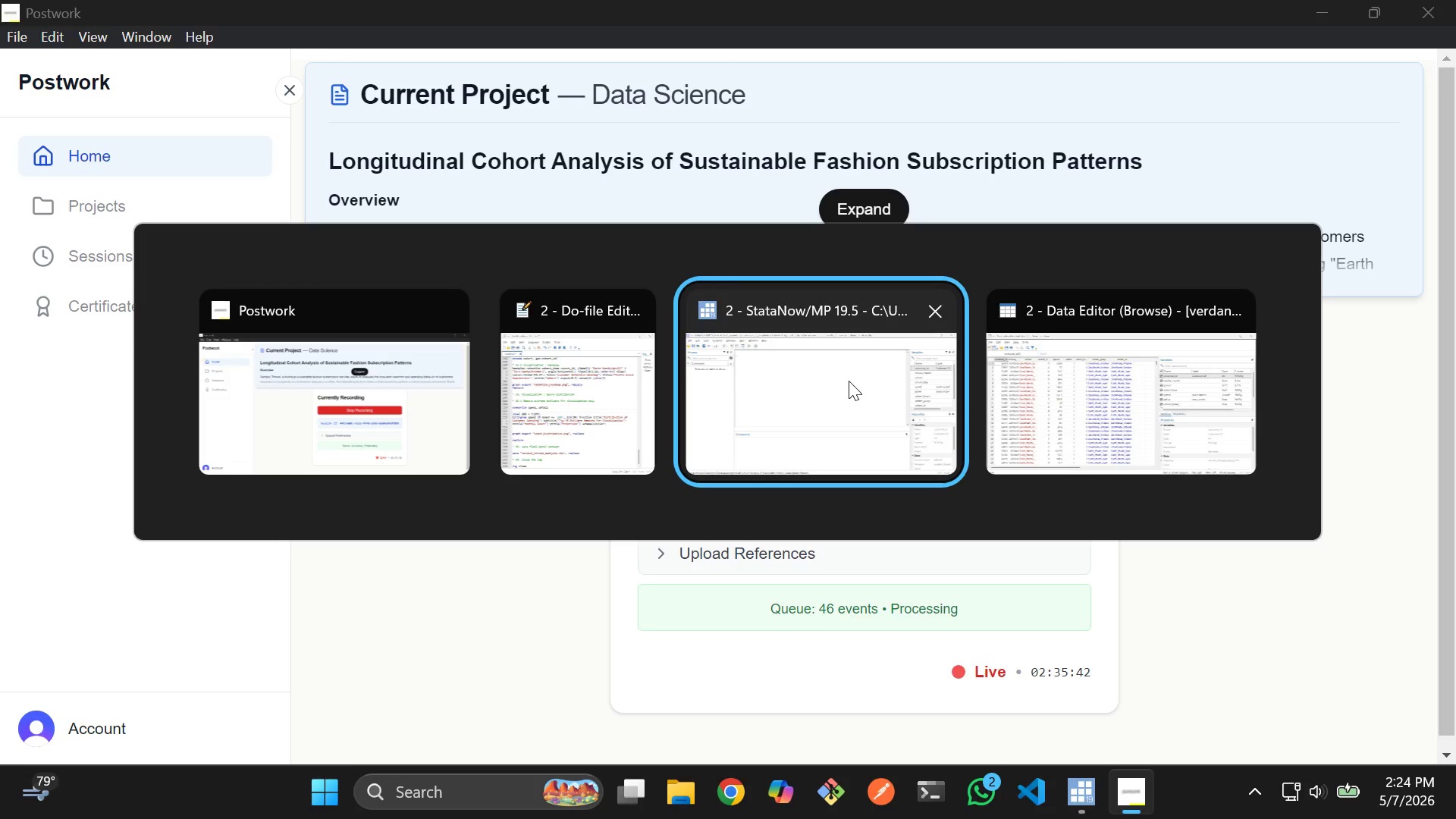 
key(Alt+Tab)
 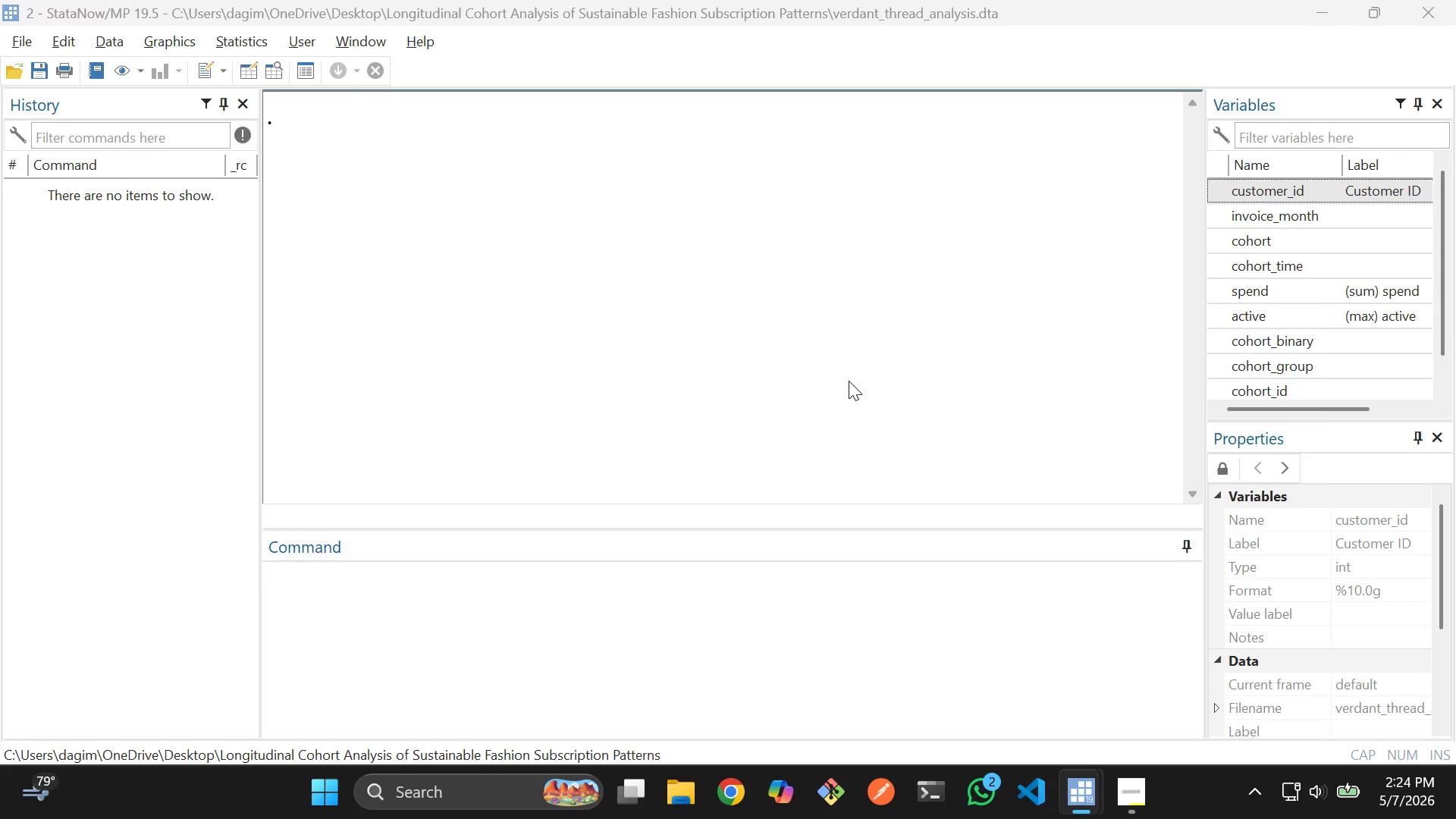 
key(Alt+Tab)
 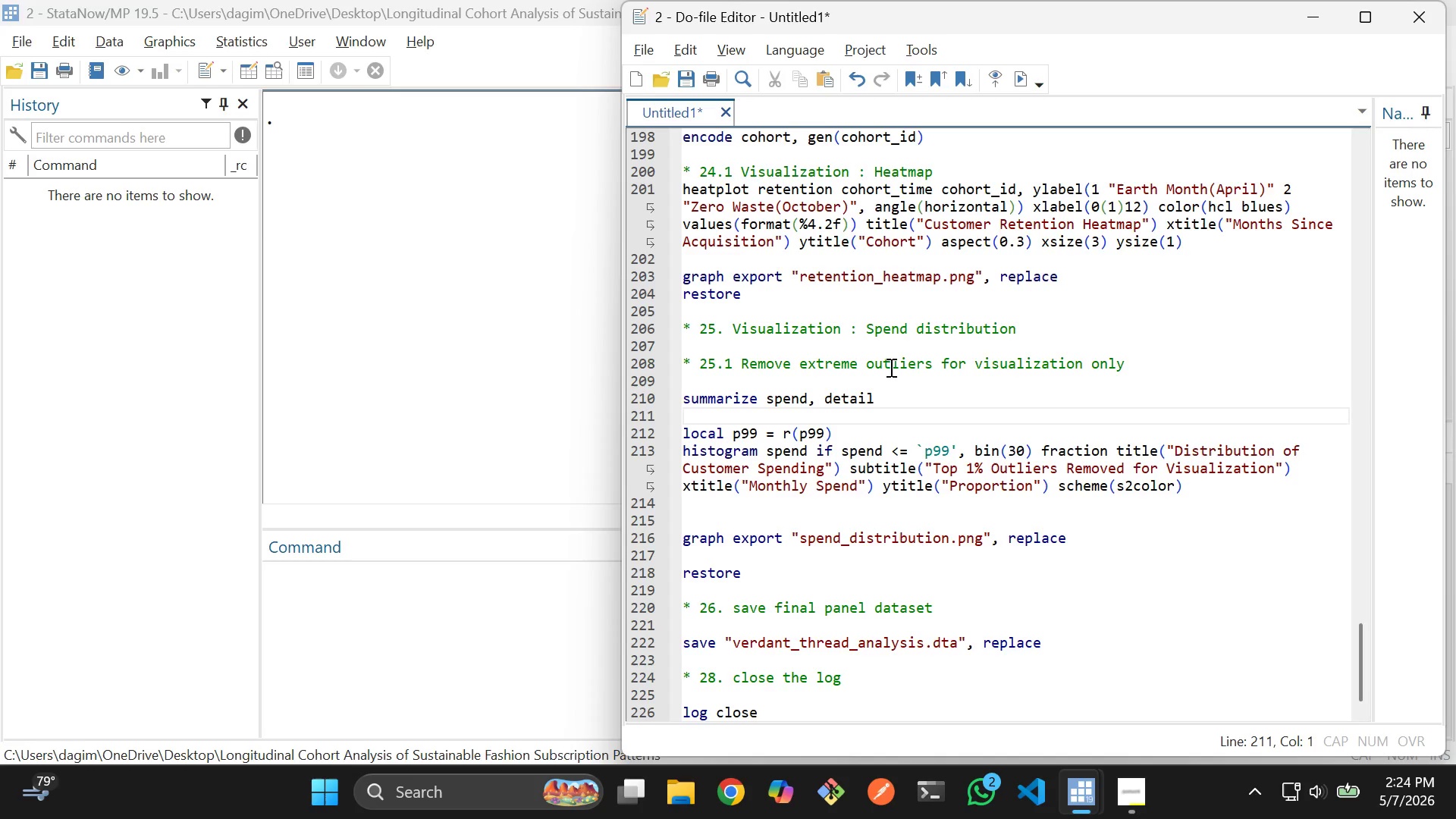 
right_click([1022, 403])
 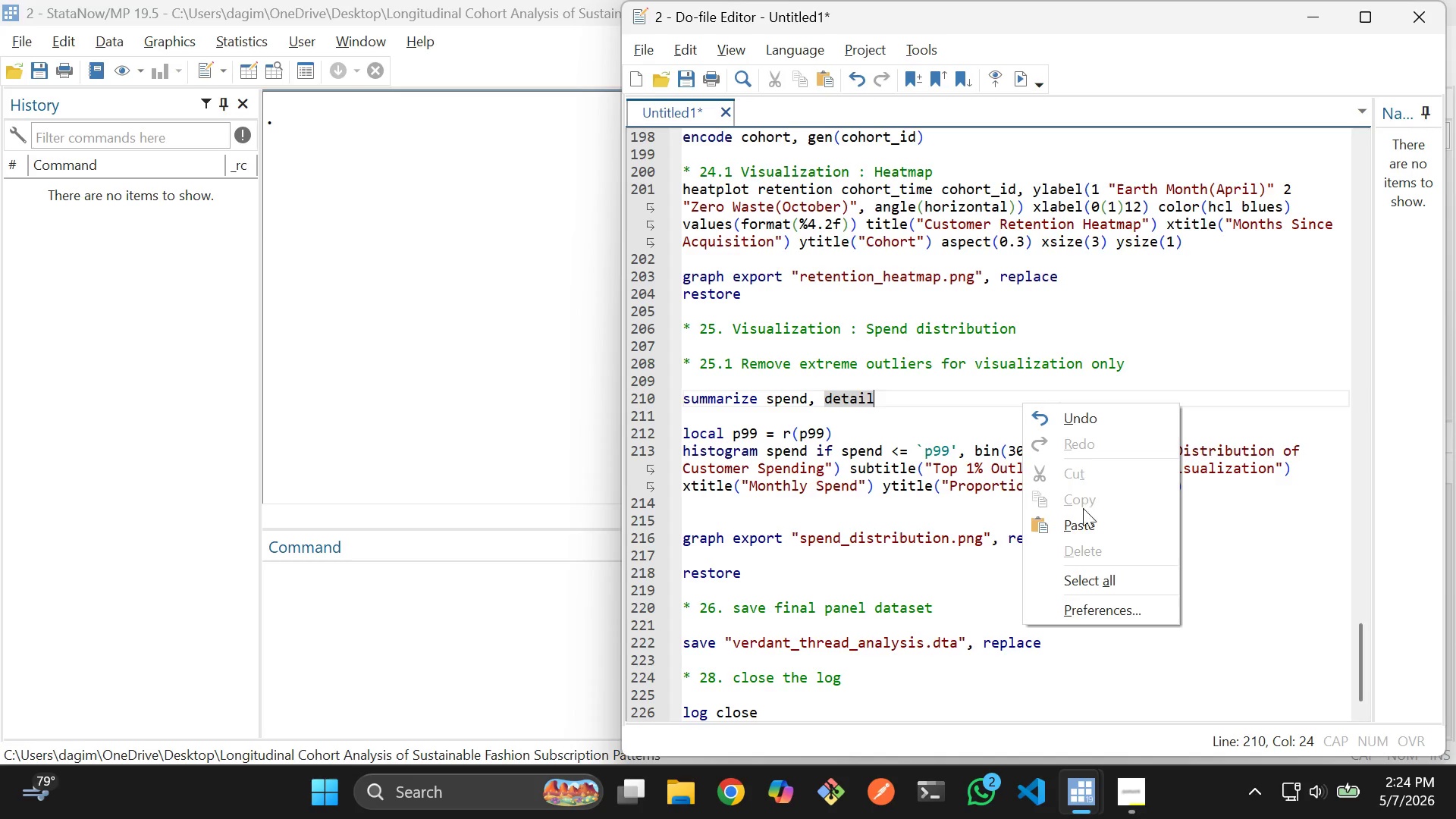 
left_click([924, 390])
 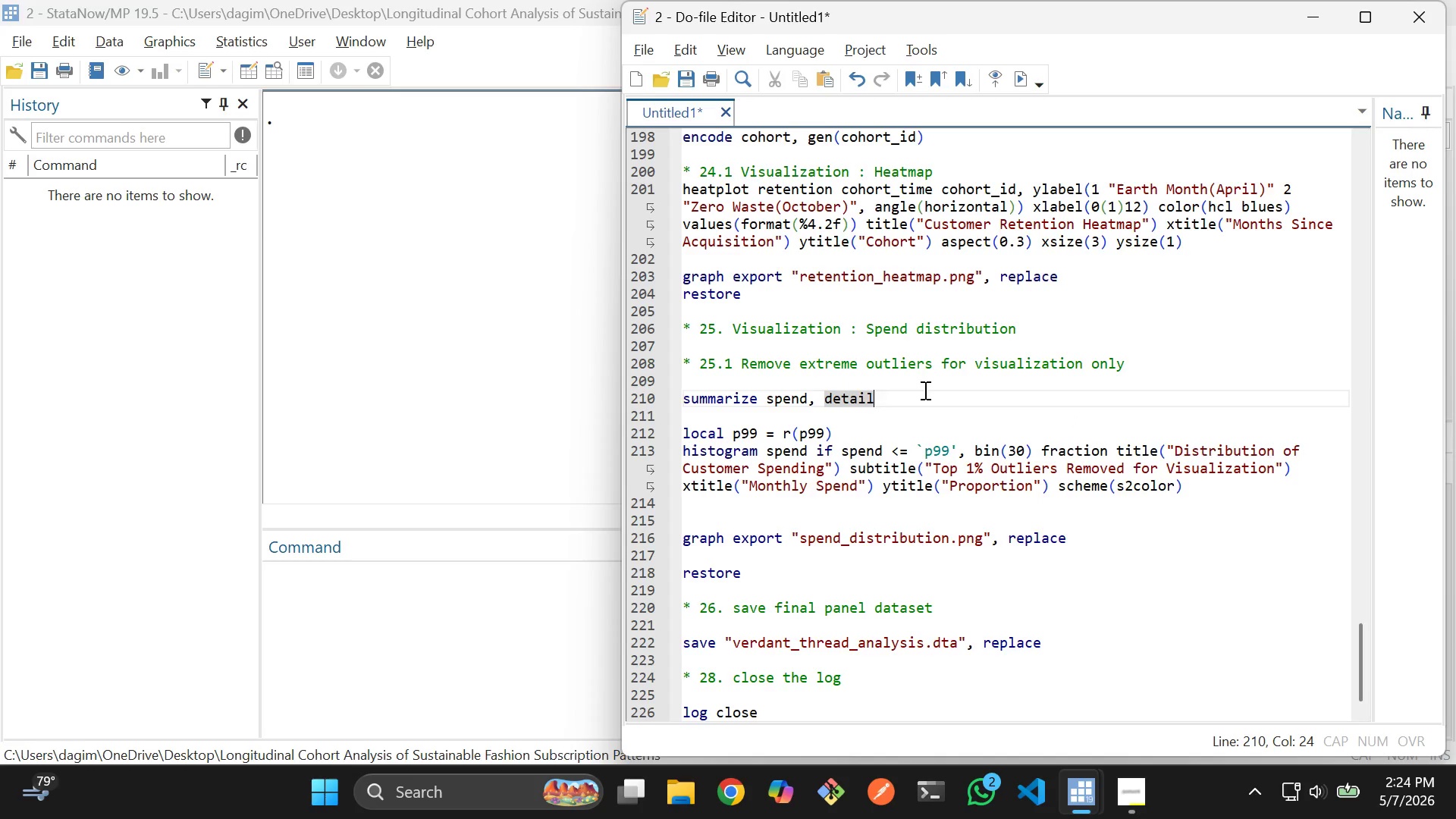 
key(Control+D)
 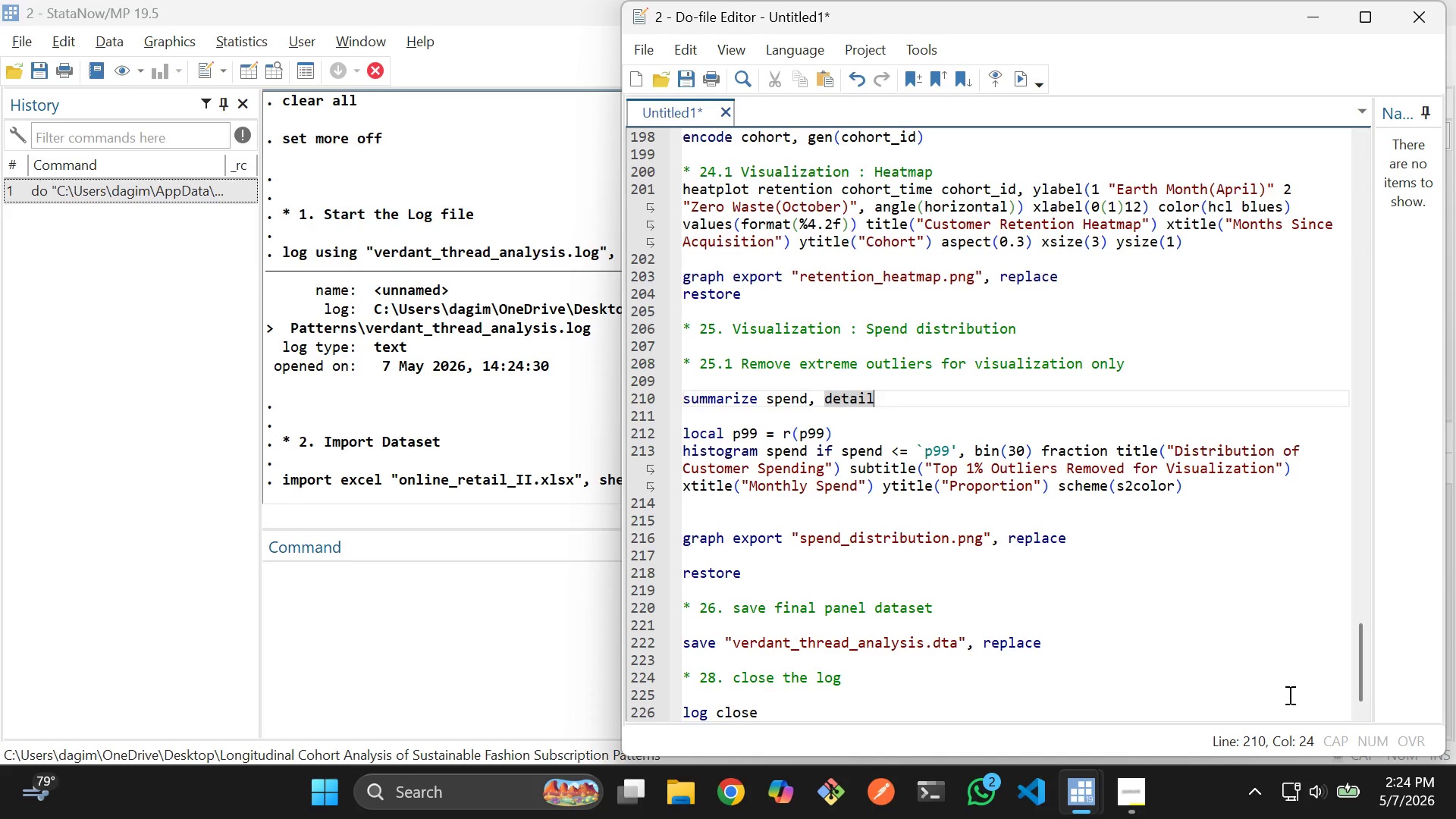 
wait(22.34)
 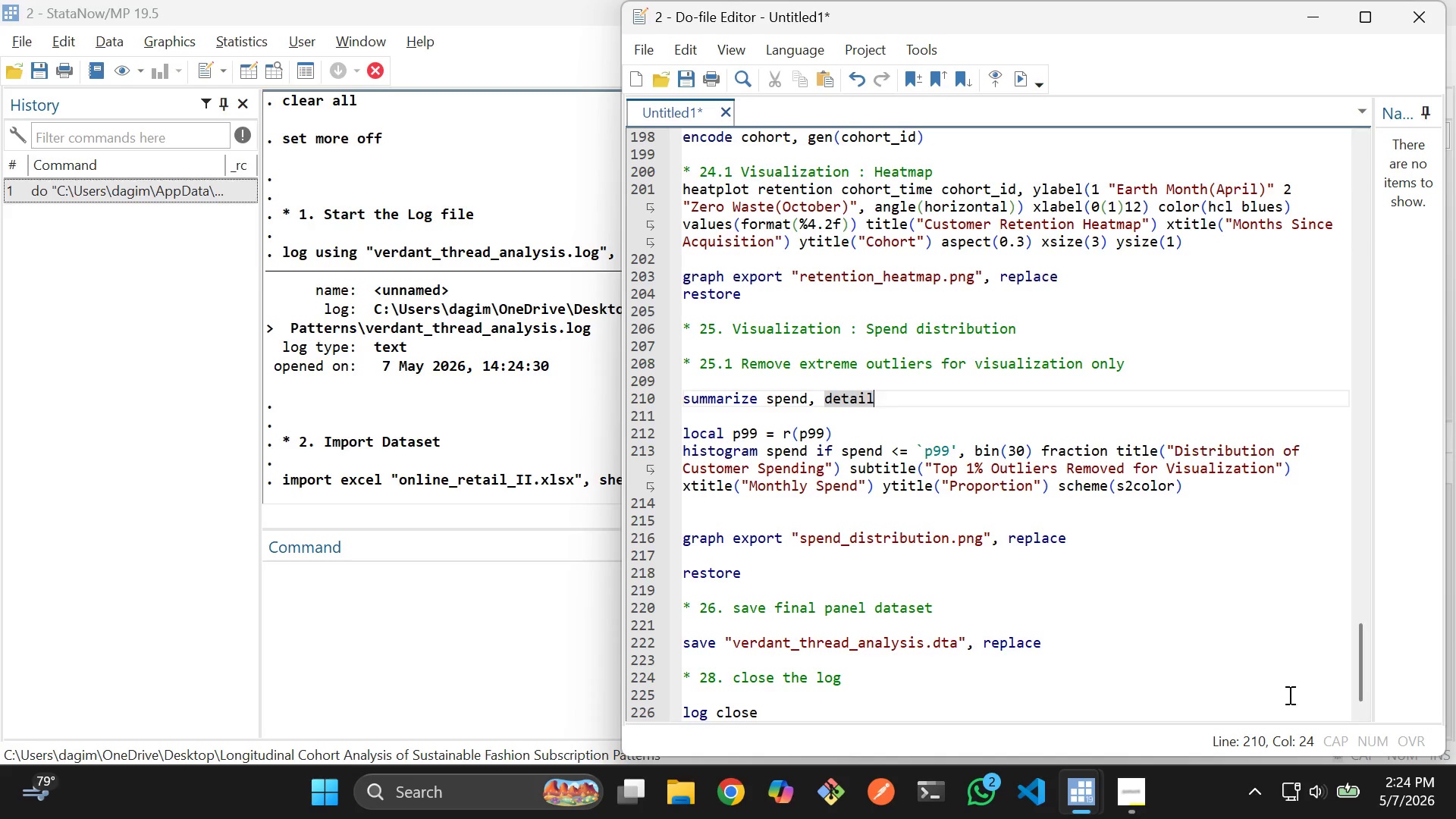 
mouse_move([1097, 648])
 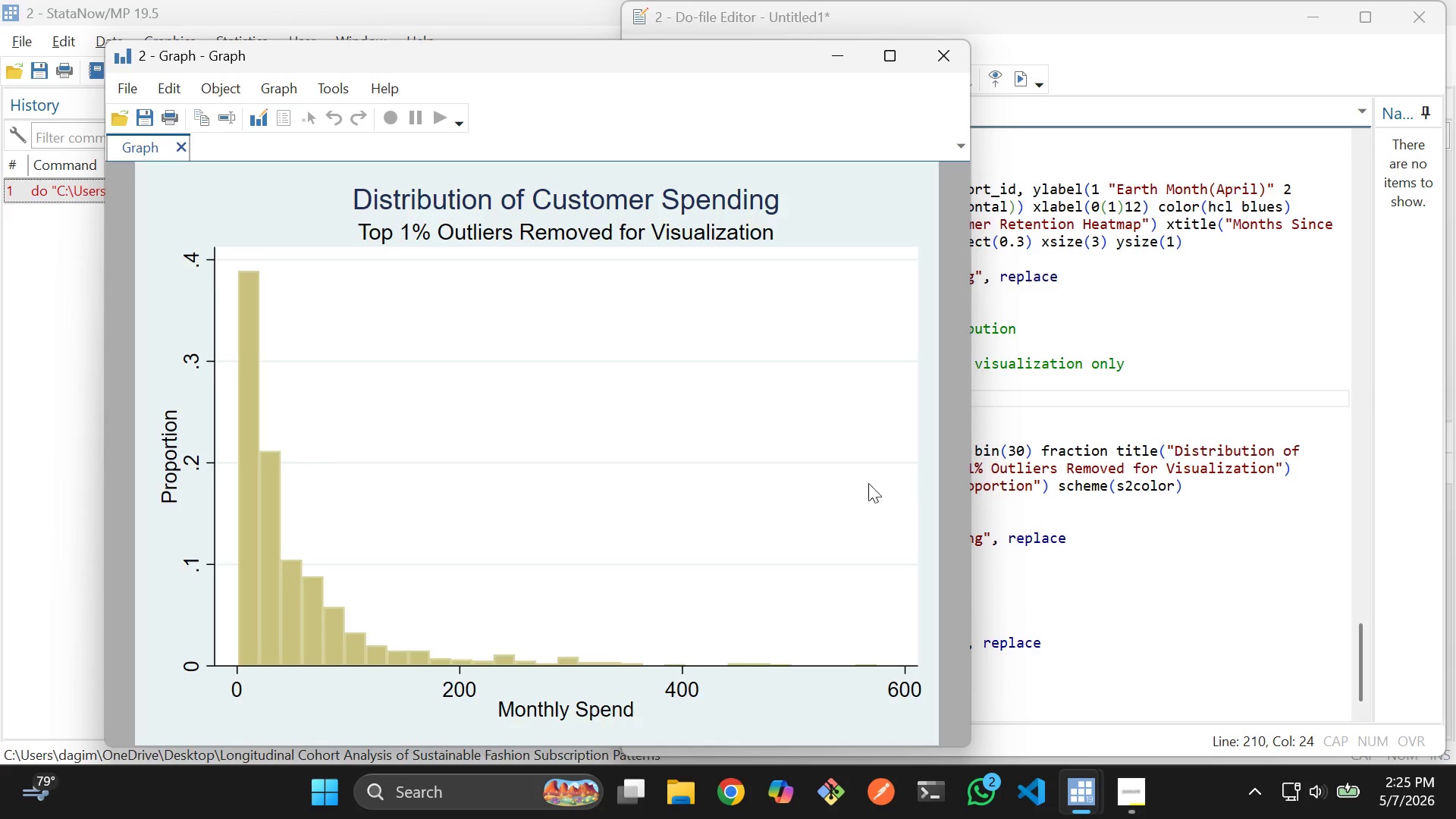 
wait(12.4)
 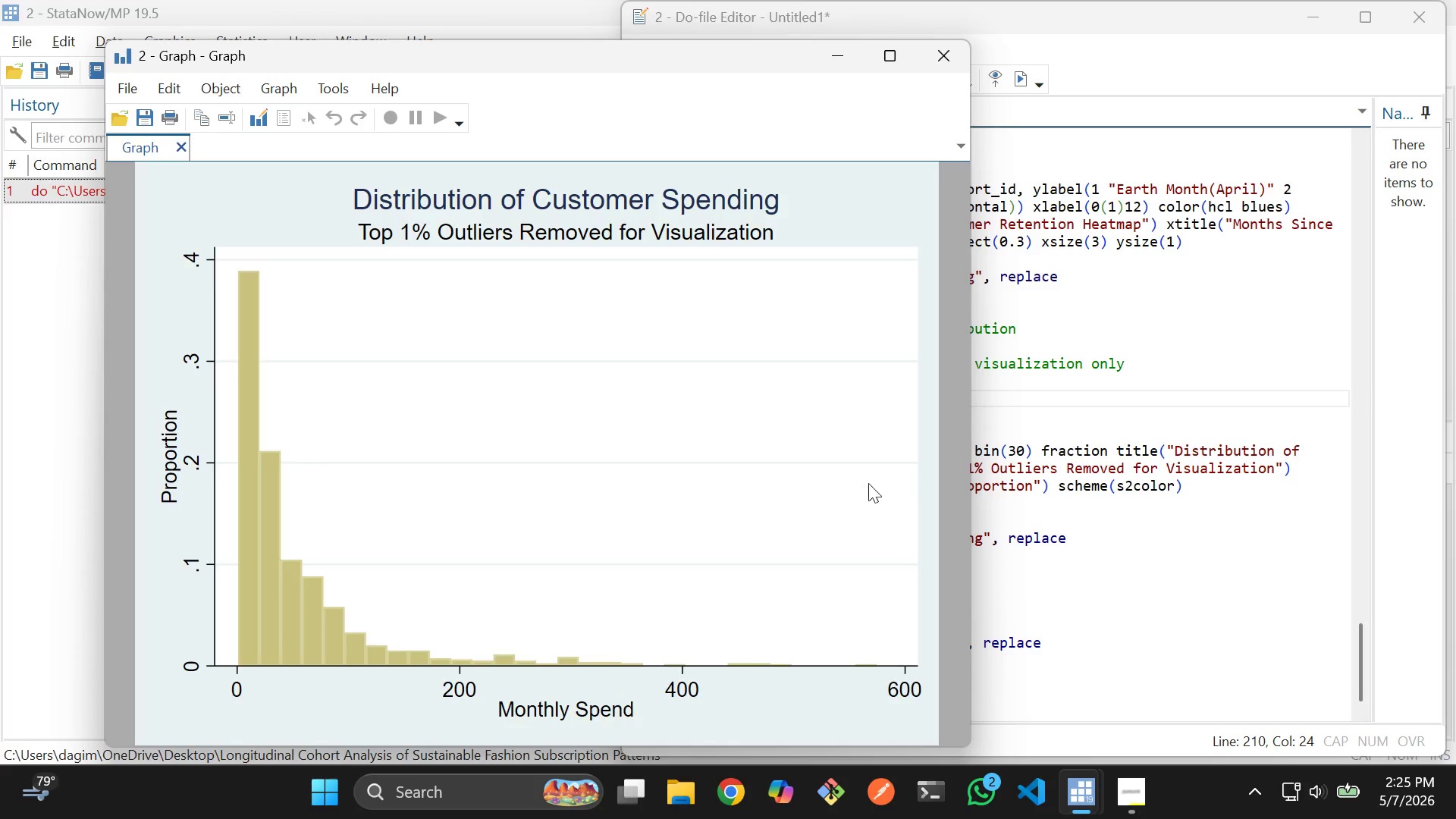 
left_click([940, 63])
 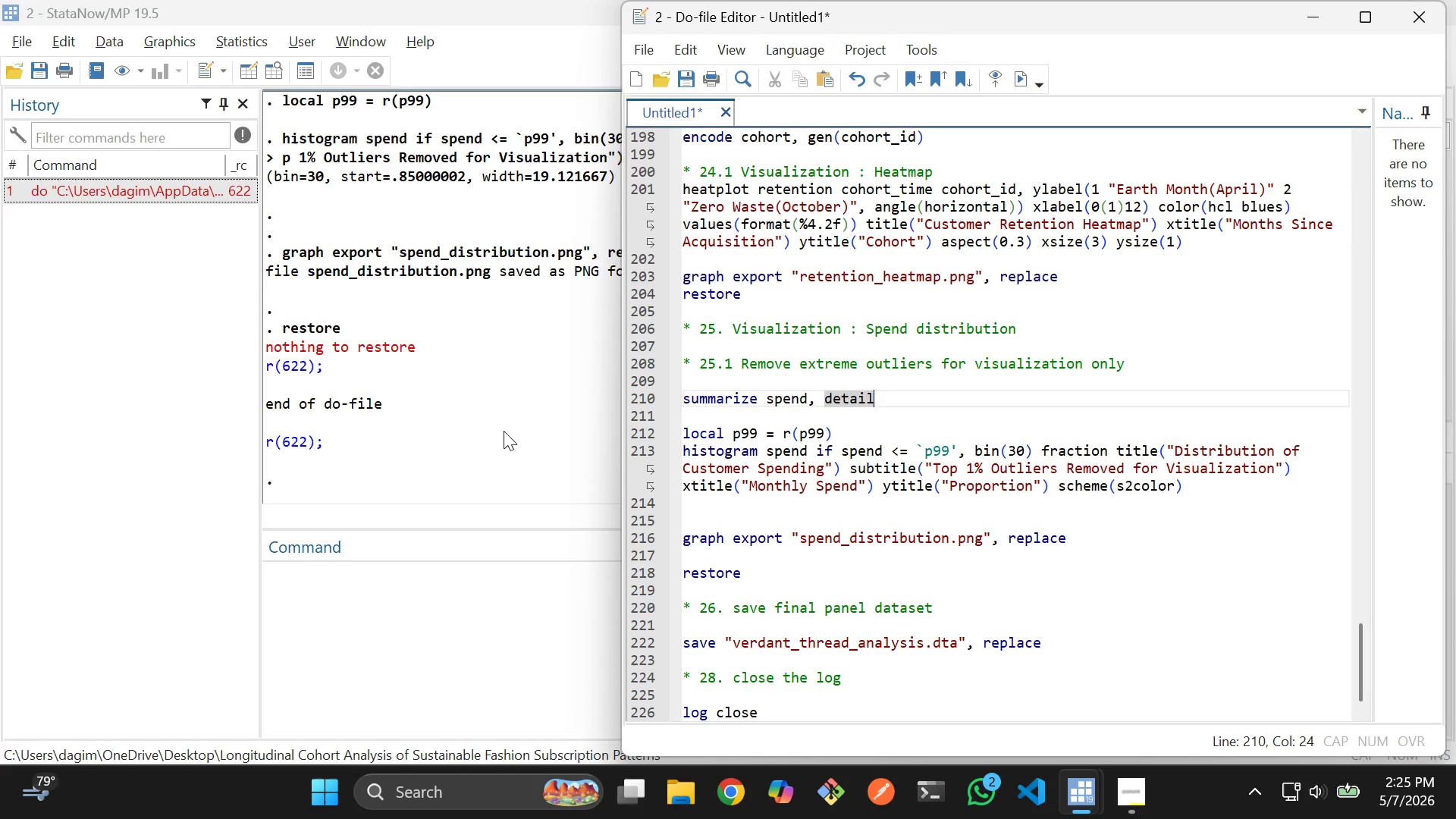 
wait(5.94)
 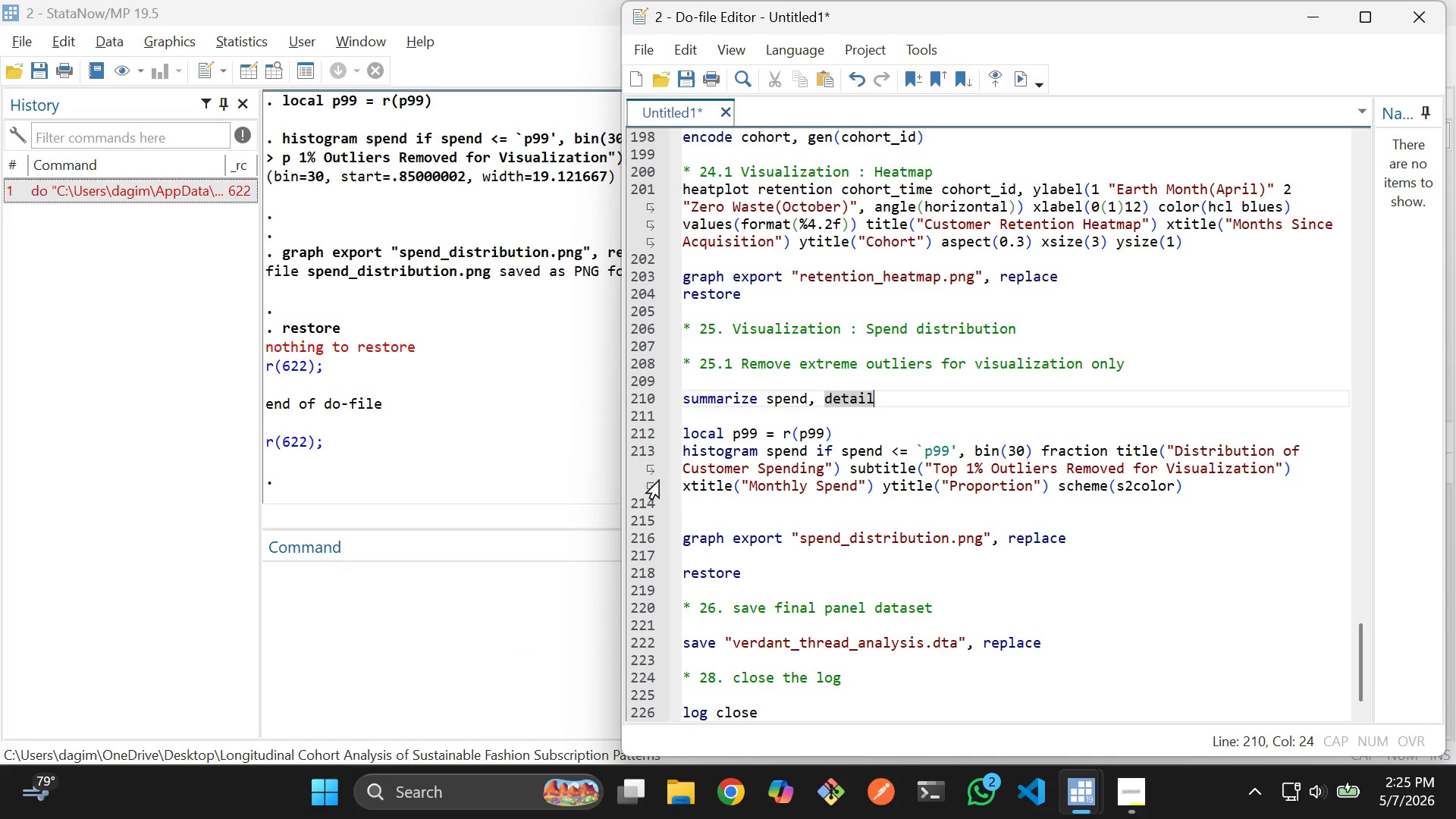 
left_click([428, 405])
 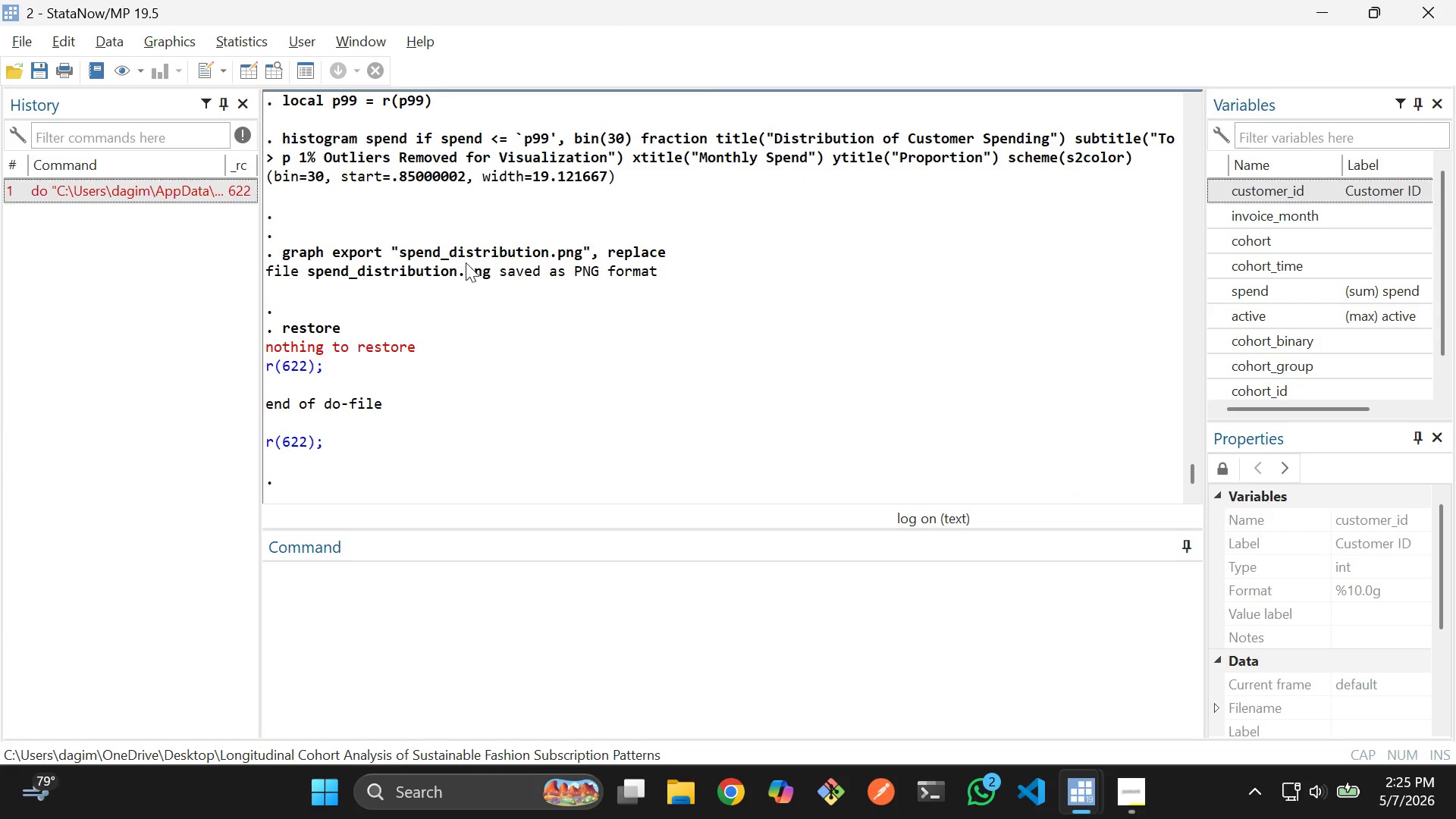 
key(Alt+AltLeft)
 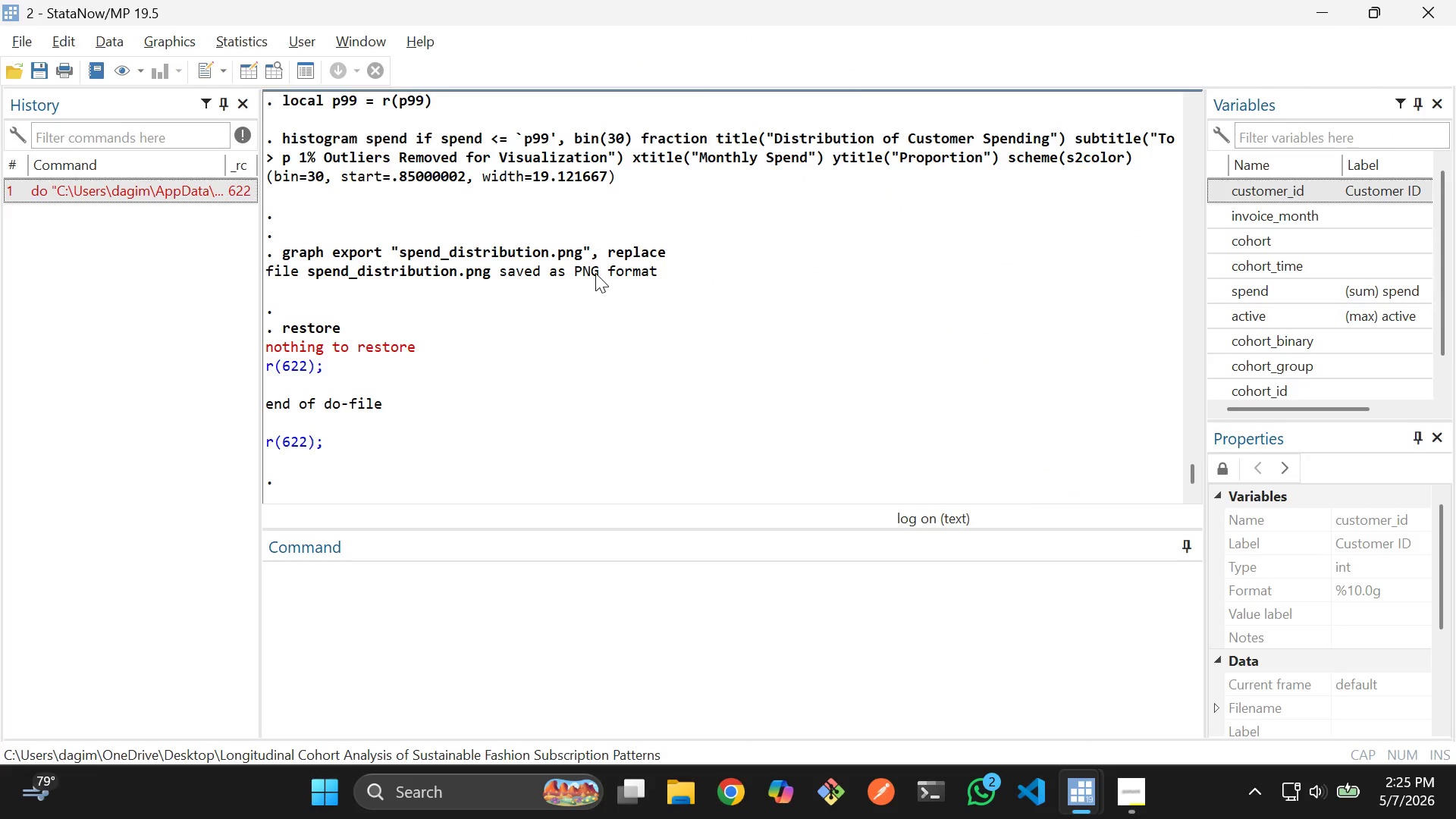 
key(Alt+Tab)
 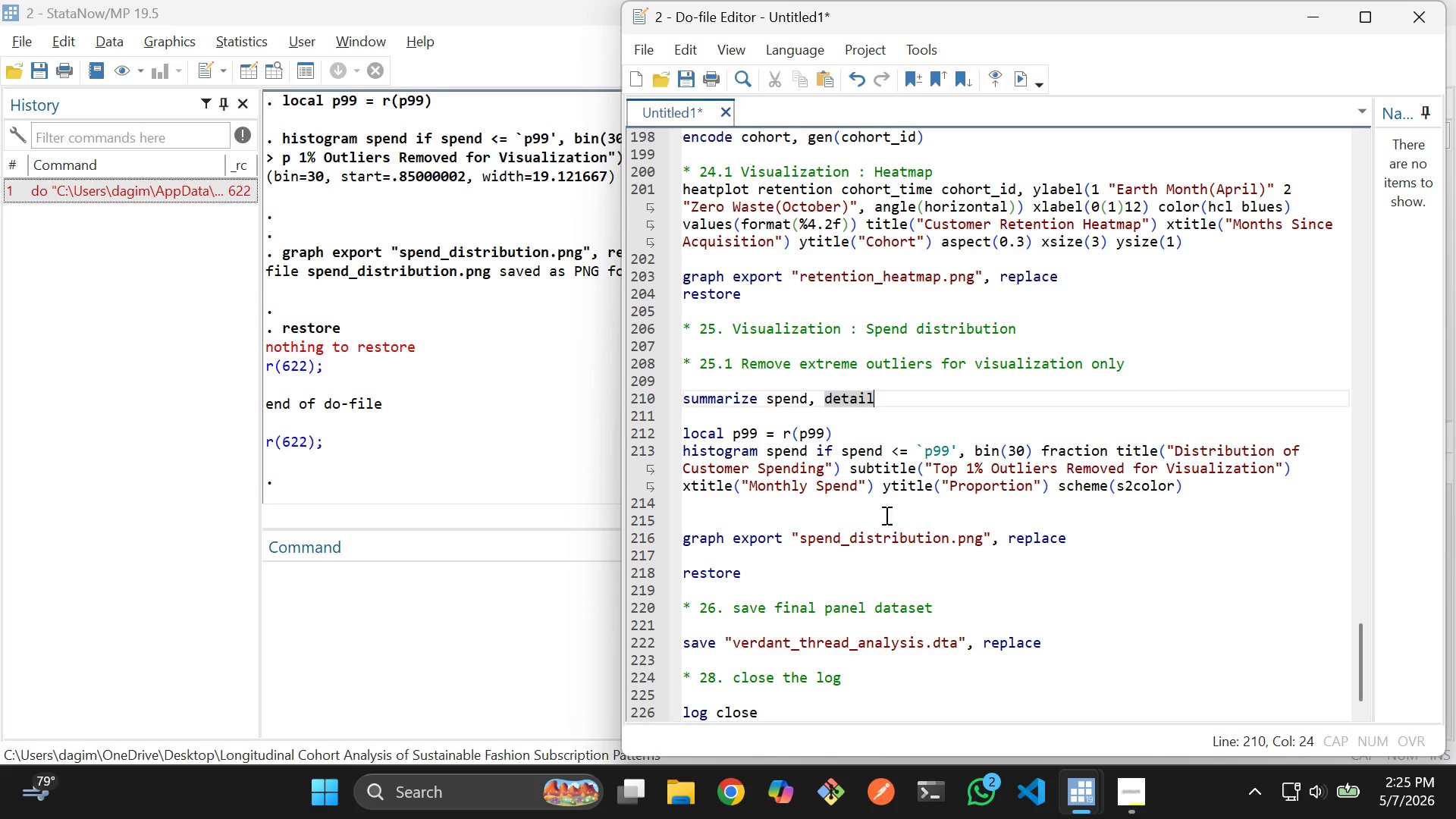 
left_click_drag(start_coordinate=[948, 529], to_coordinate=[948, 538])
 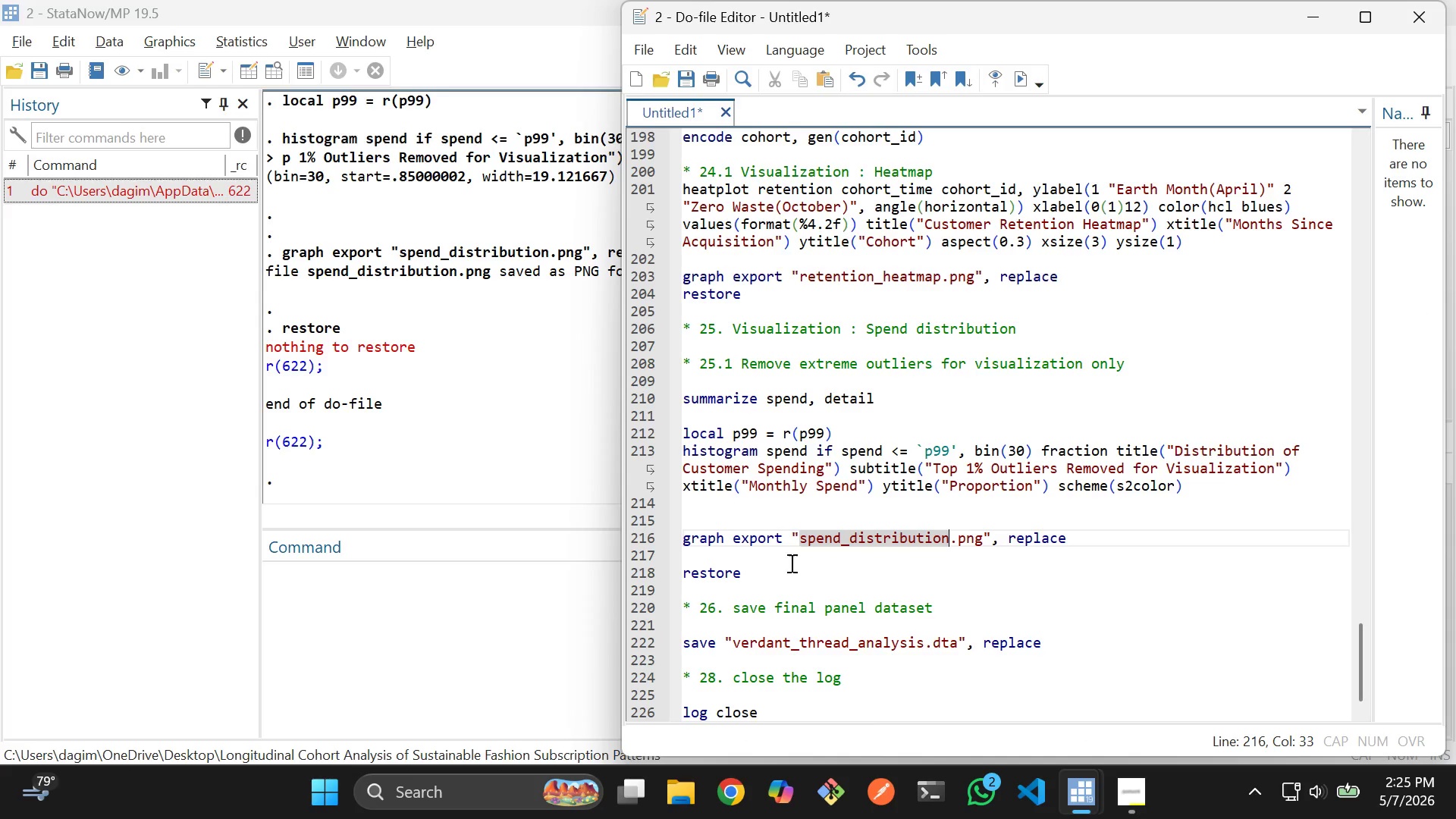 
left_click([783, 570])